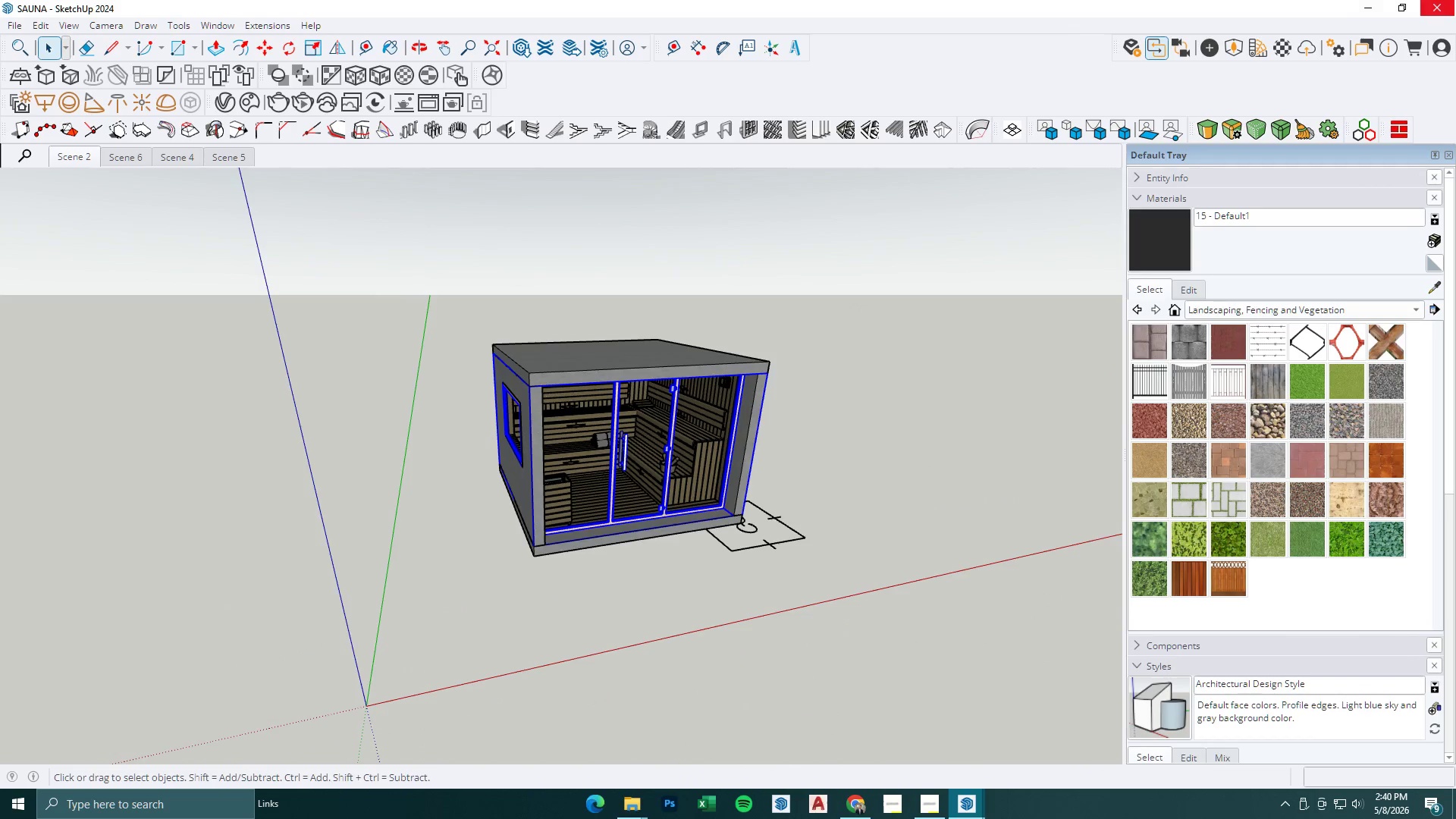 
left_click([1455, 0])
 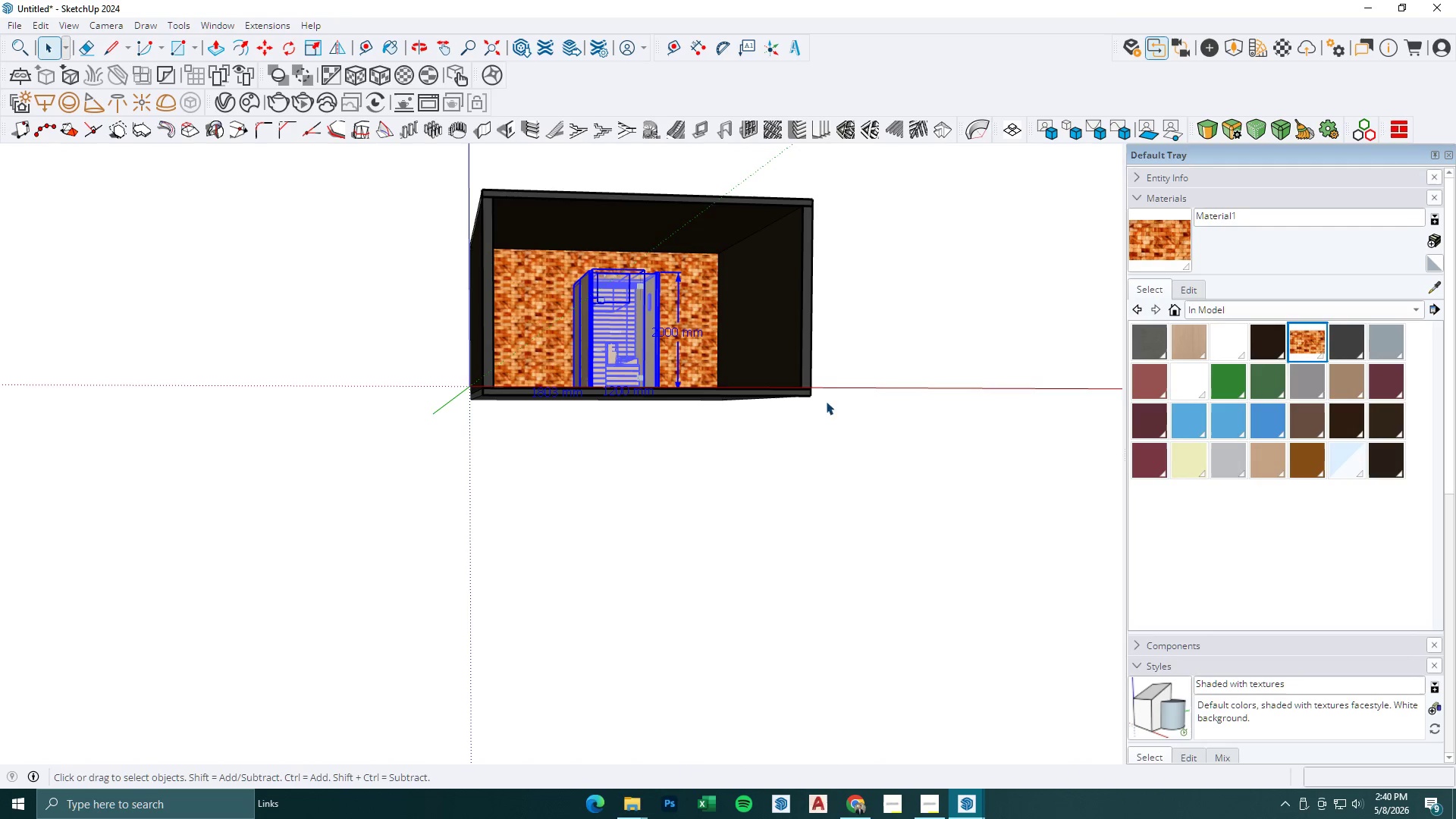 
key(Space)
 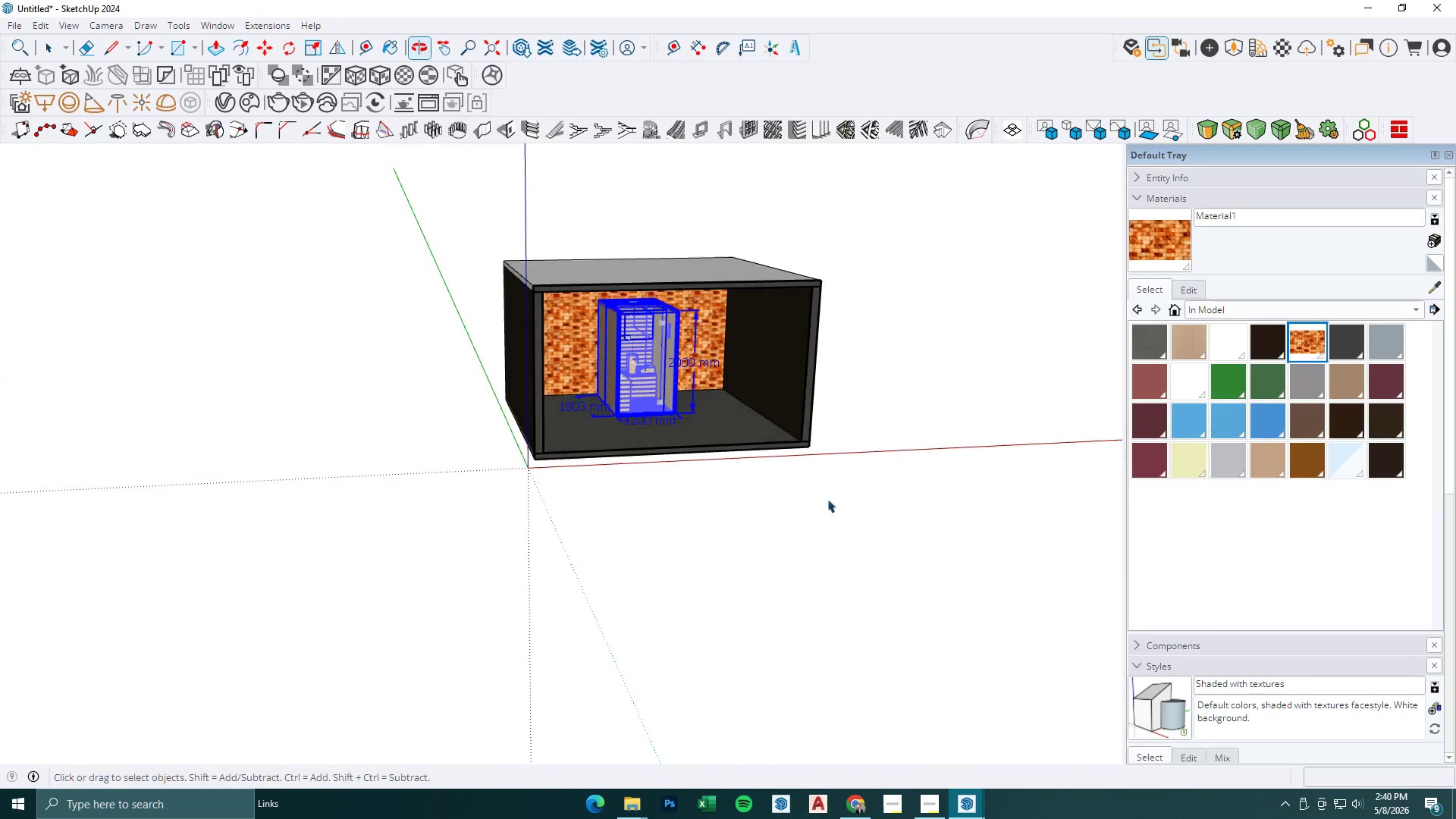 
key(Escape)
 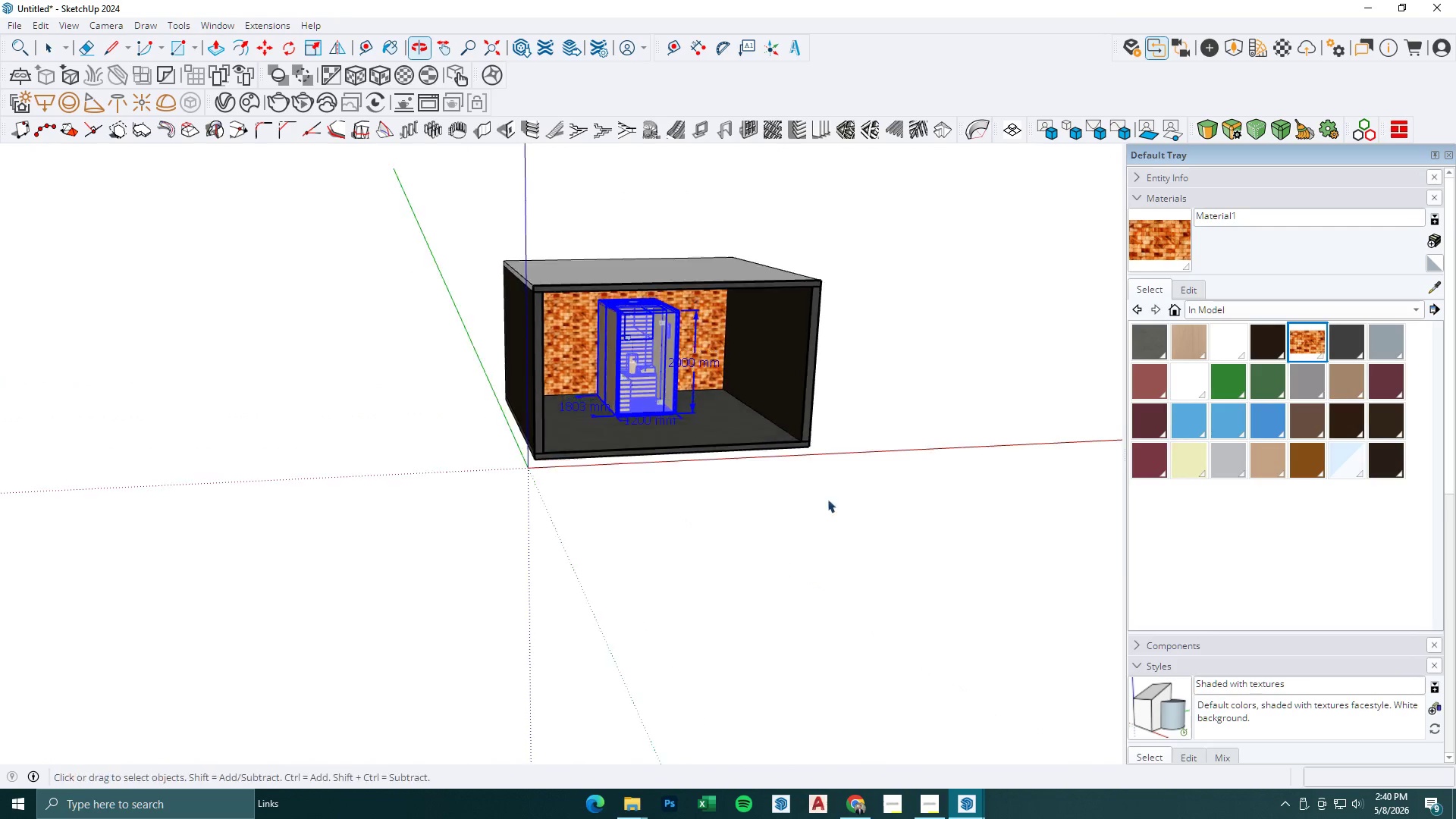 
left_click([884, 454])
 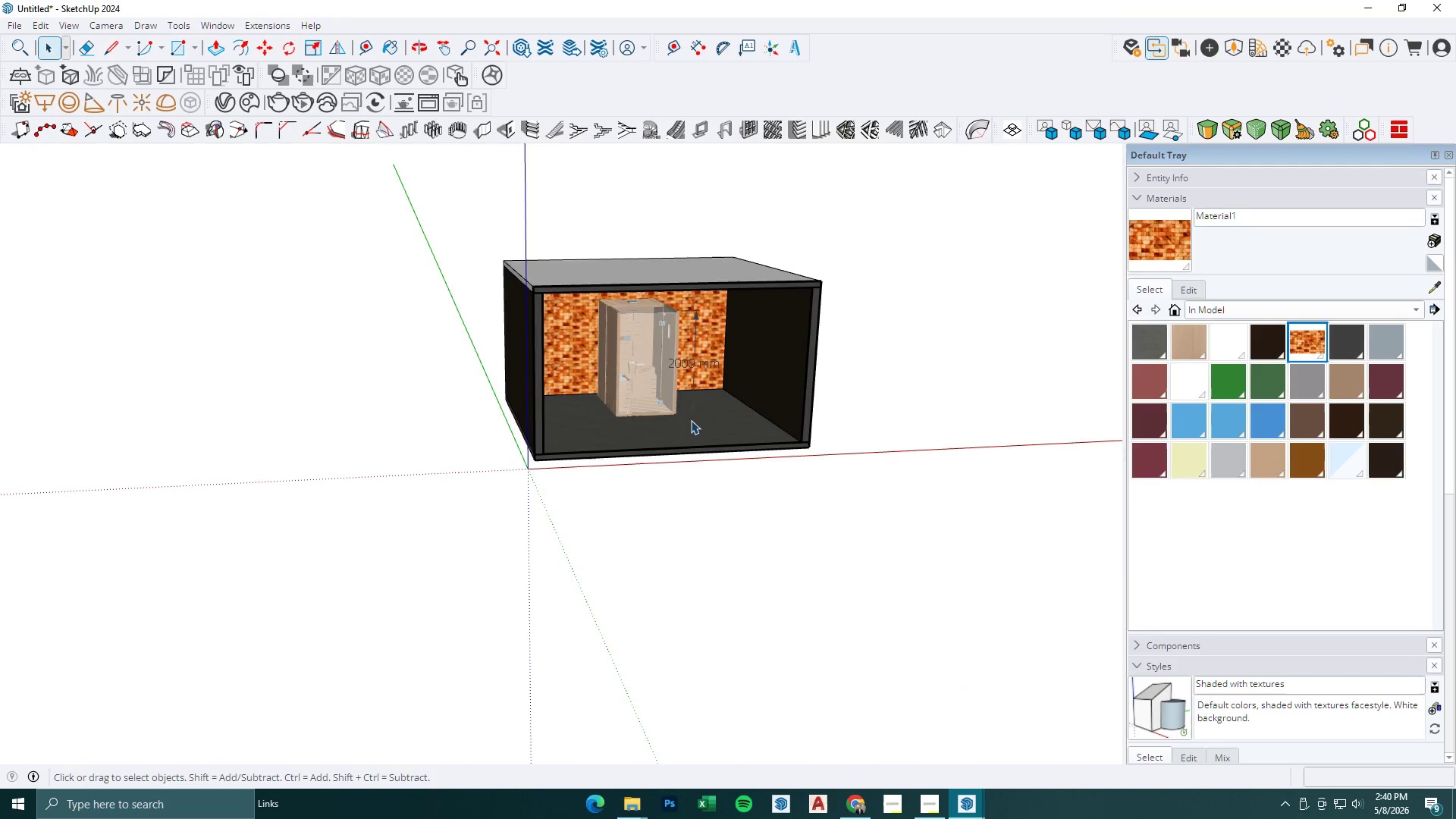 
scroll: coordinate [766, 464], scroll_direction: down, amount: 2.0
 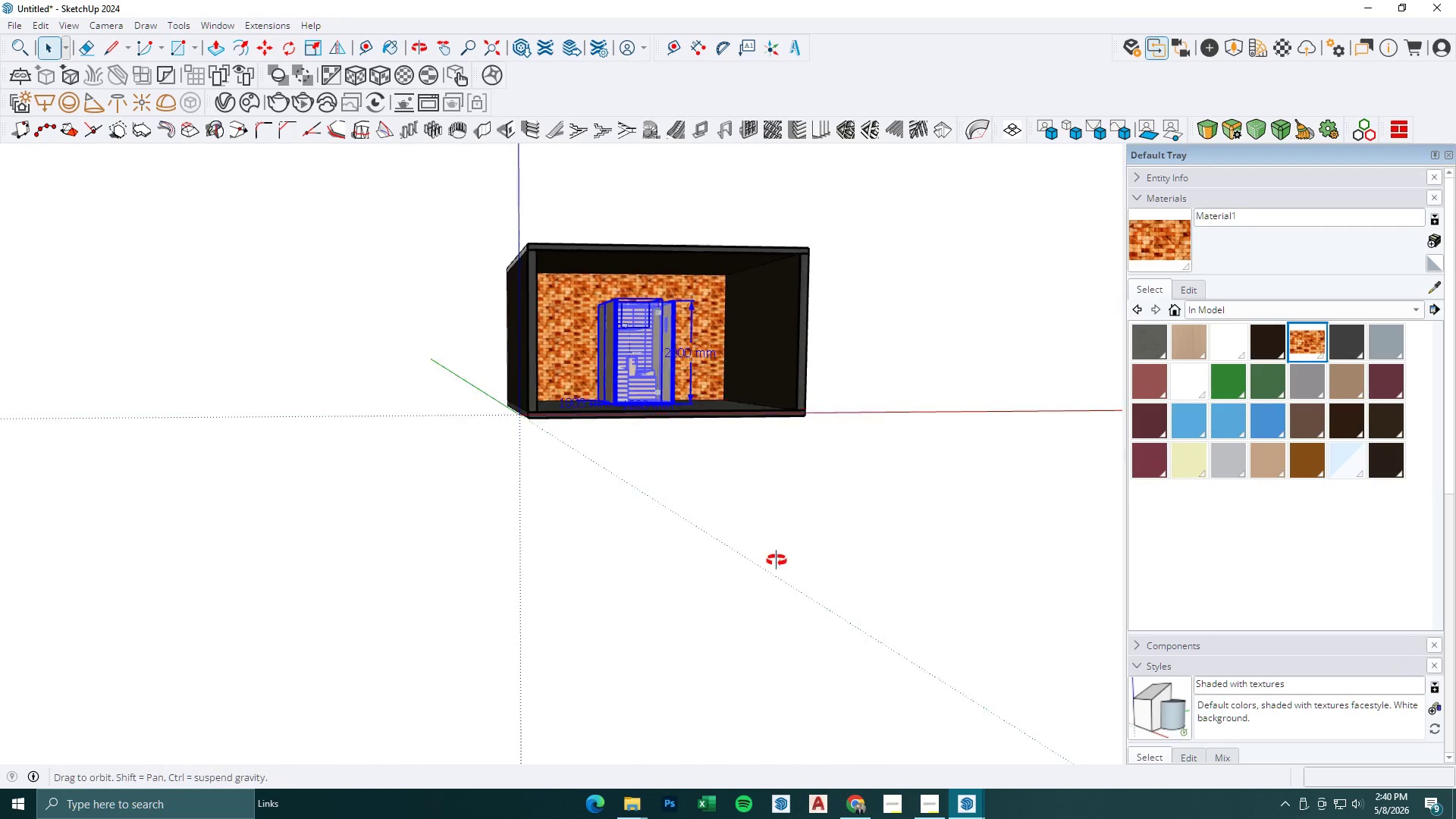 
scroll: coordinate [681, 414], scroll_direction: up, amount: 7.0
 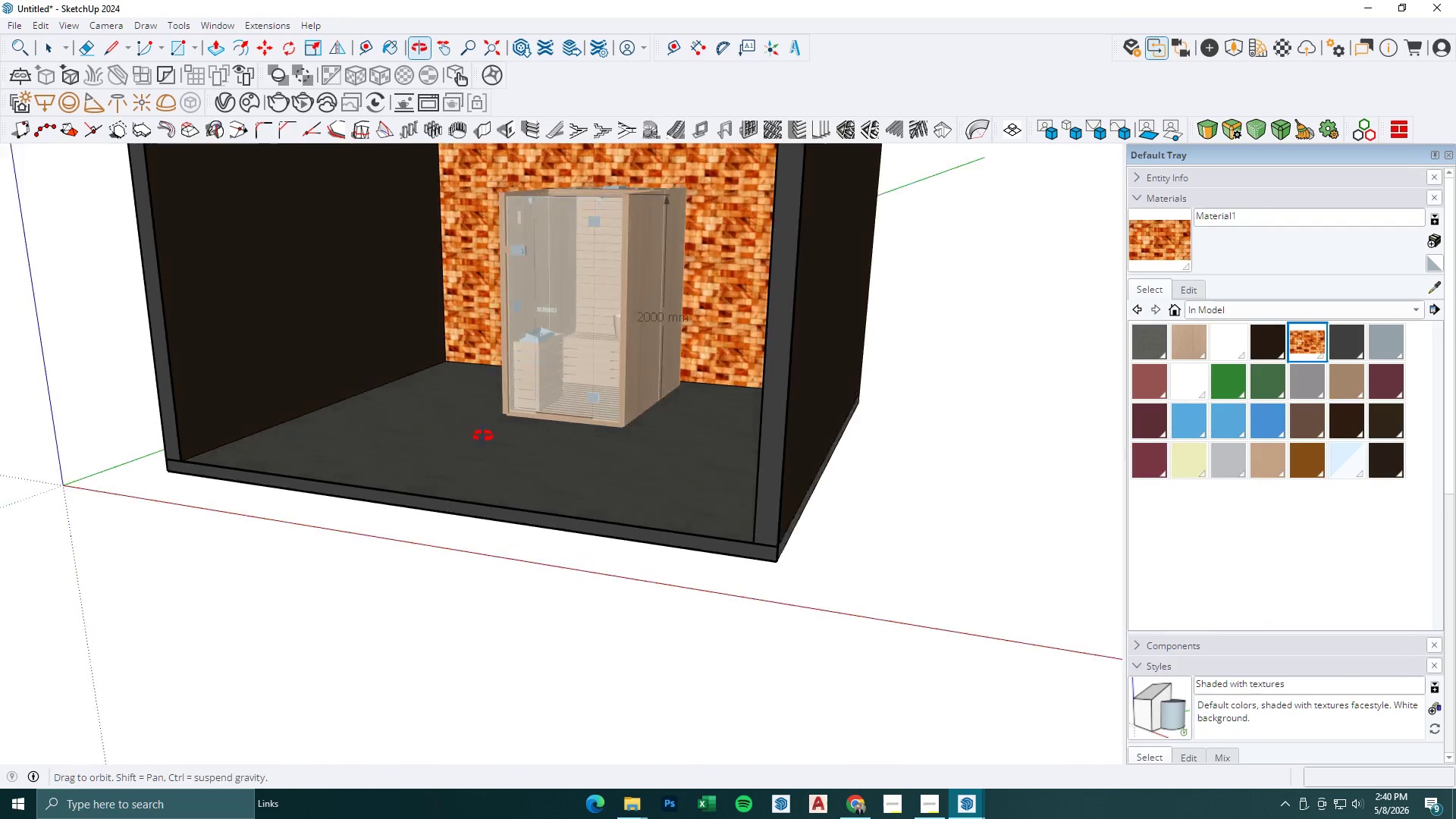 
key(Space)
 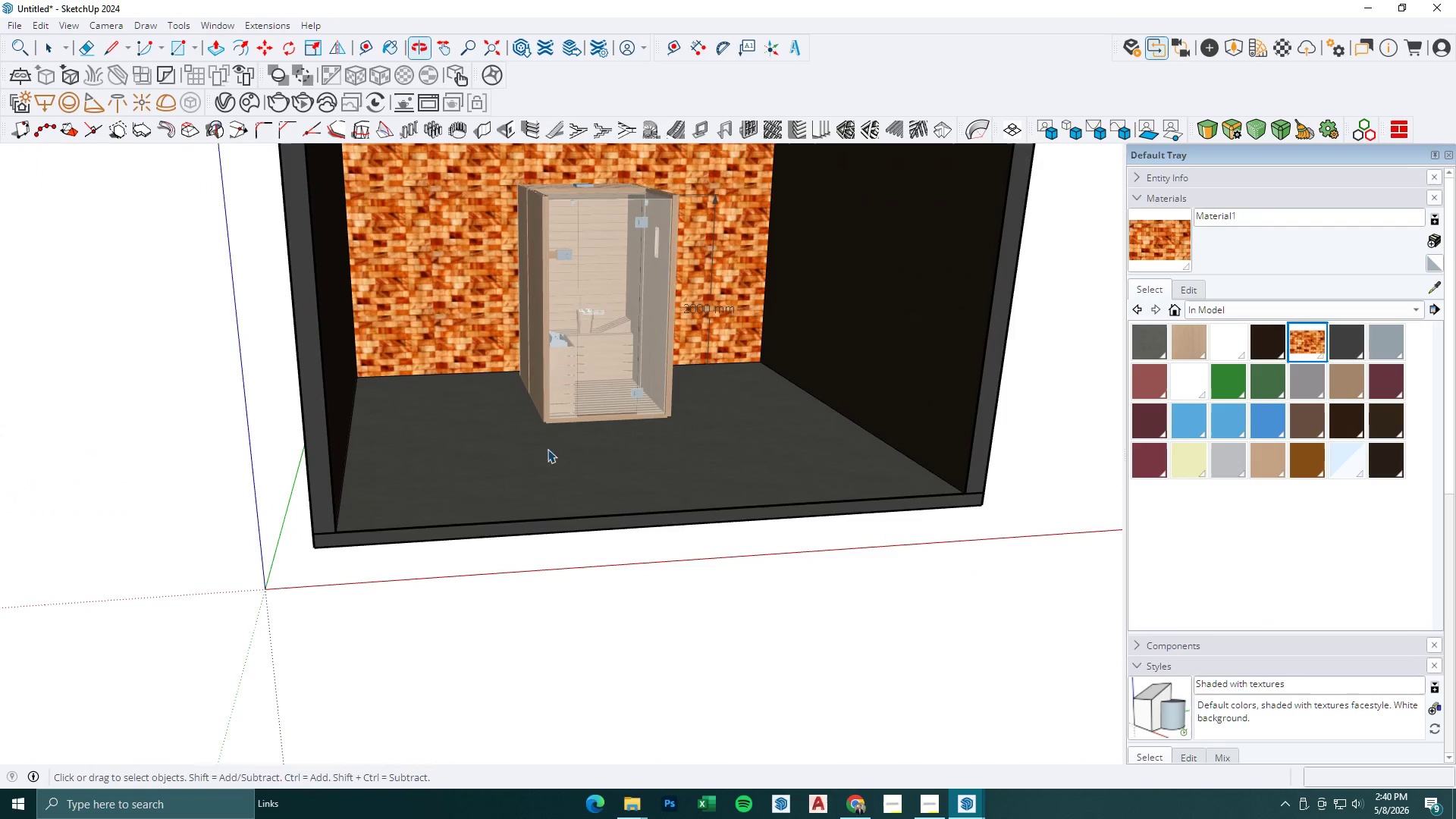 
key(Escape)
 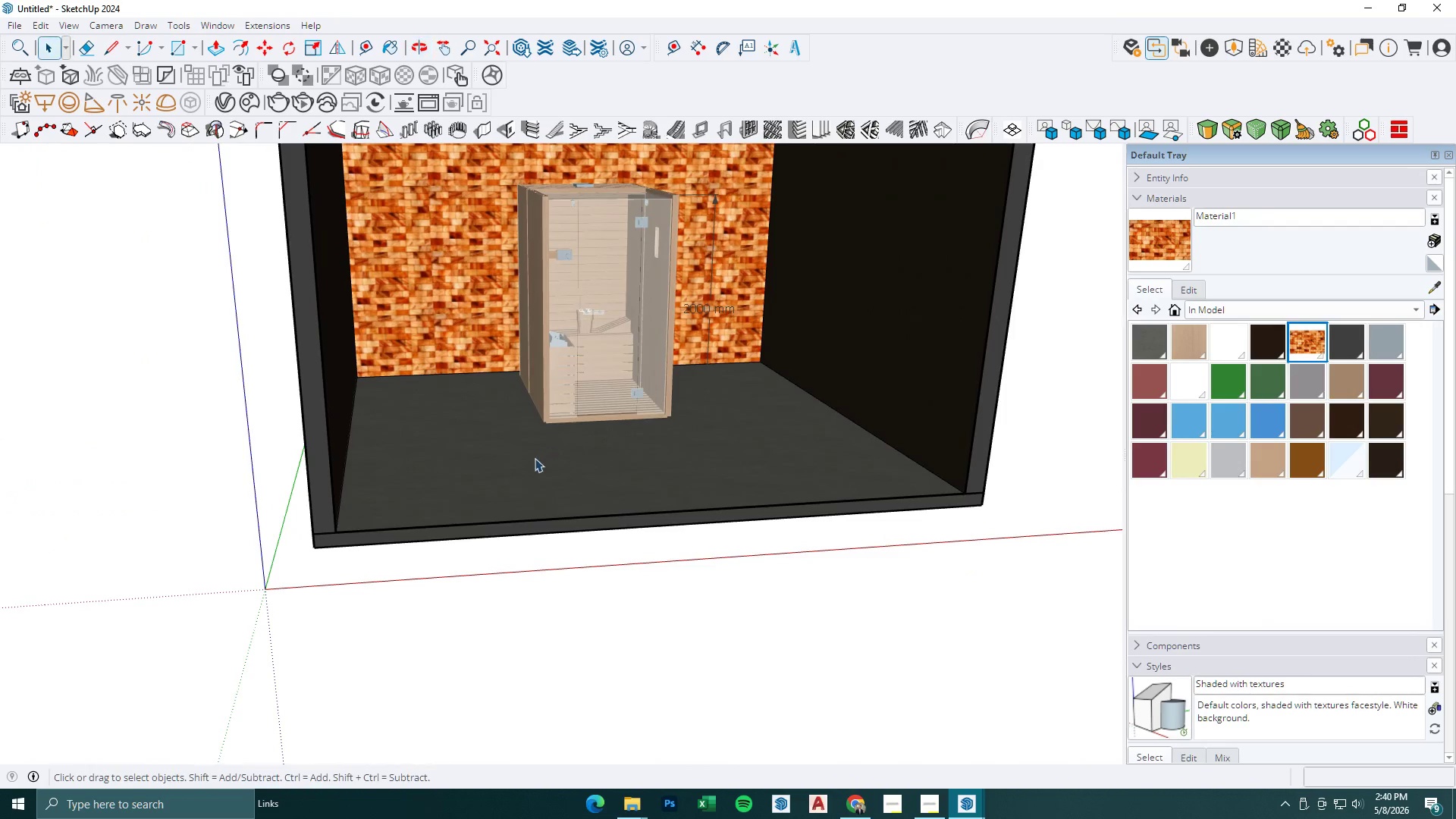 
key(Escape)
 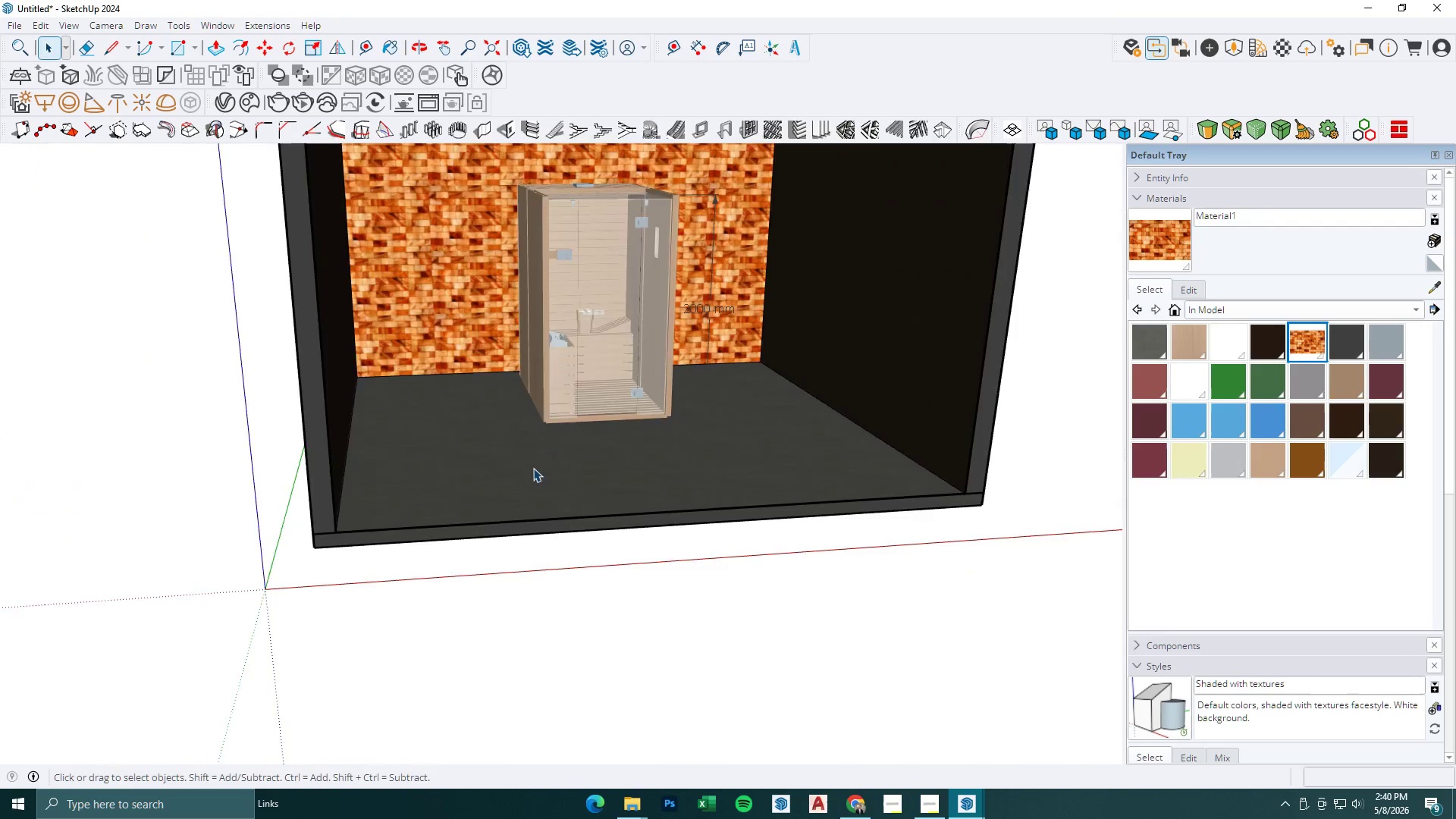 
scroll: coordinate [557, 468], scroll_direction: down, amount: 6.0
 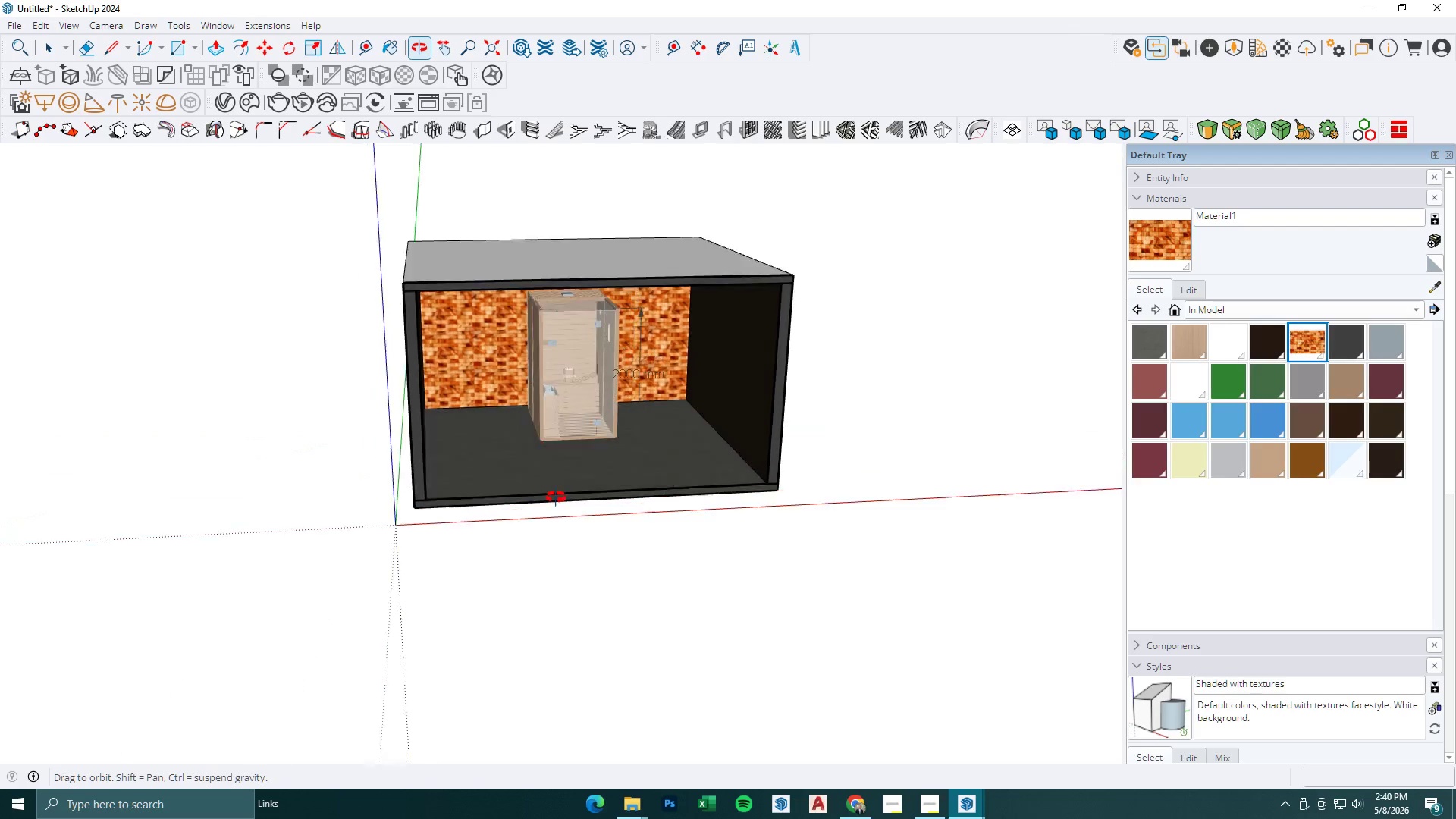 
scroll: coordinate [573, 442], scroll_direction: up, amount: 6.0
 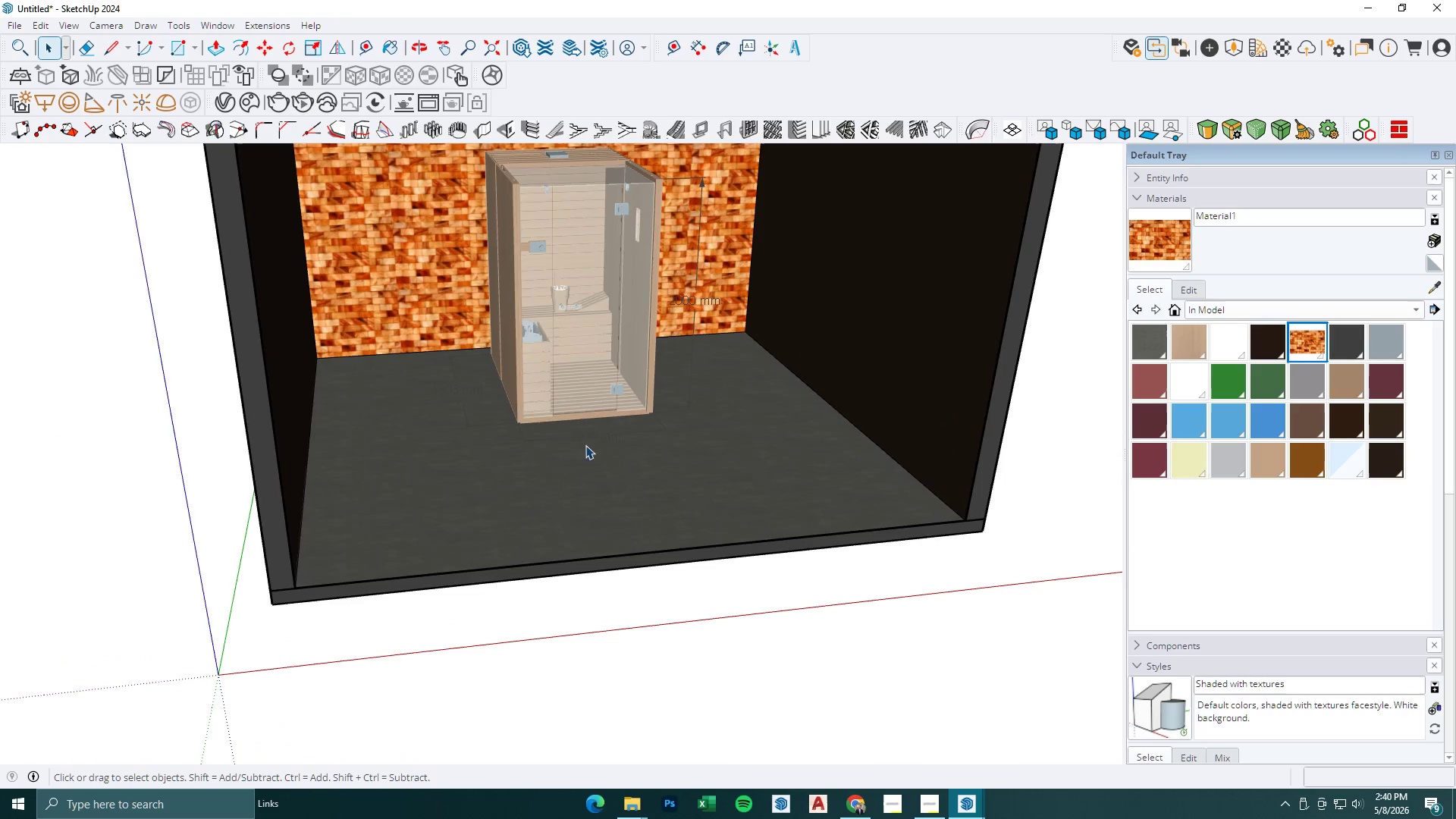 
scroll: coordinate [577, 575], scroll_direction: down, amount: 8.0
 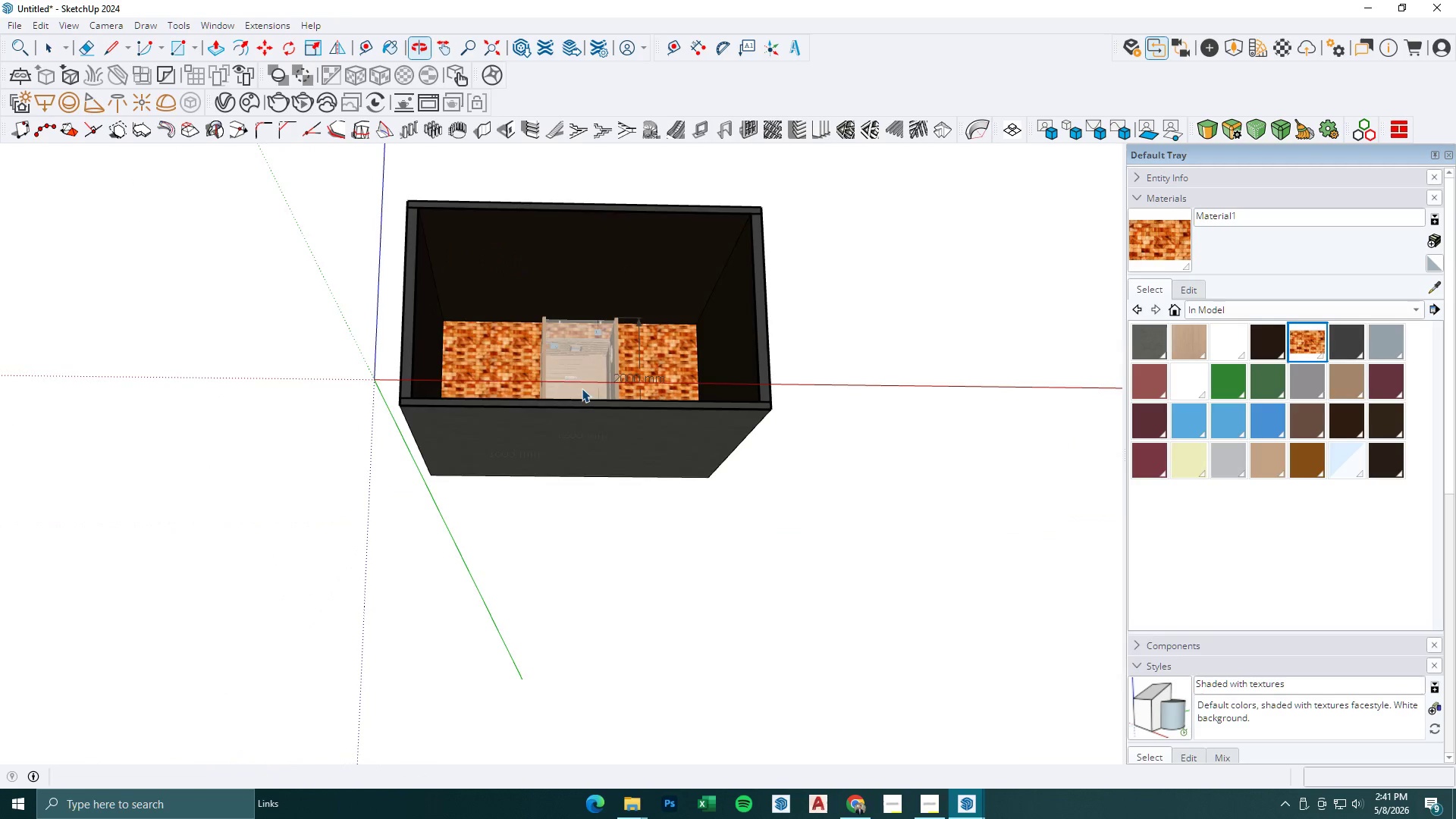 
key(Space)
 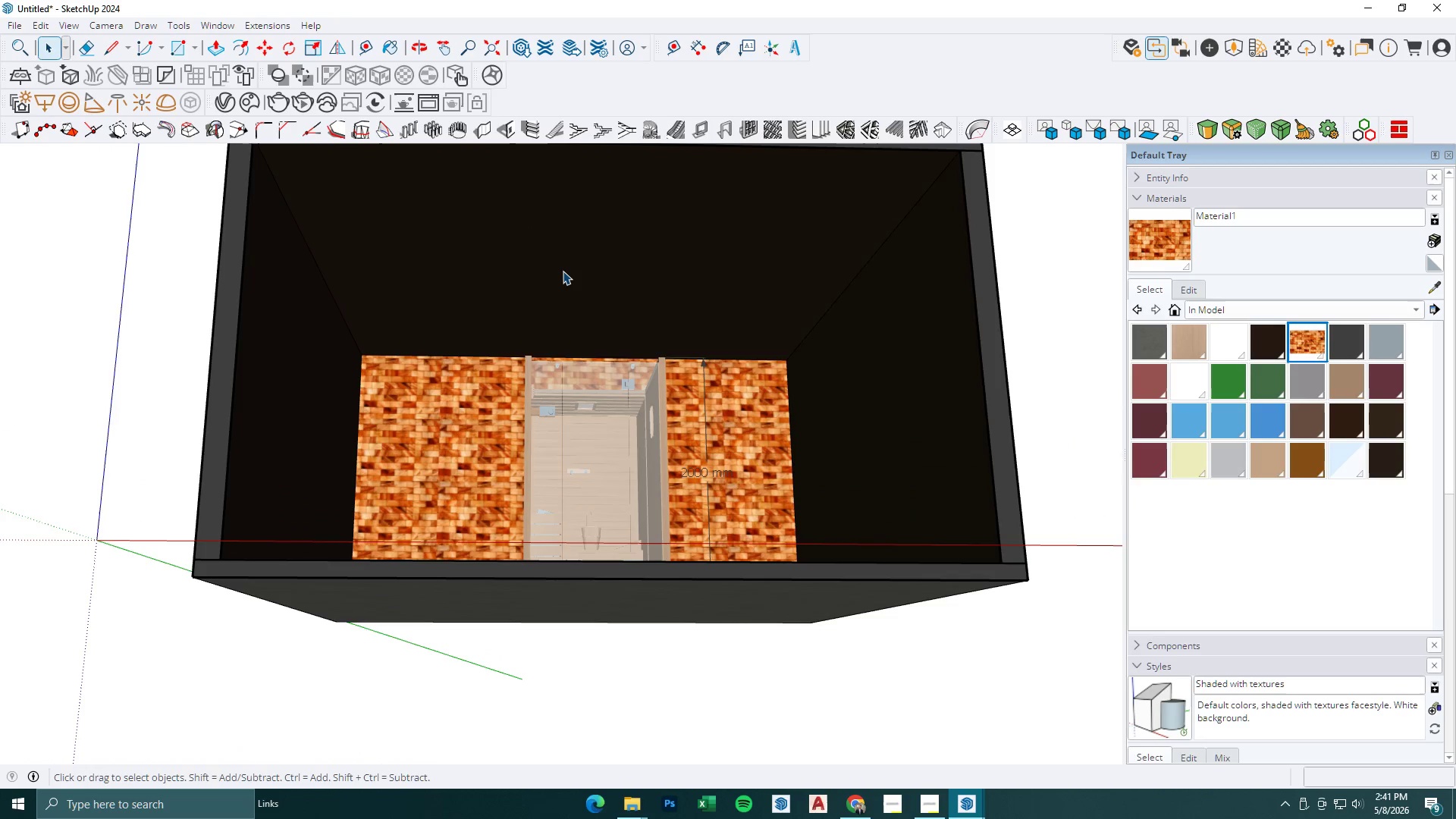 
key(Escape)
 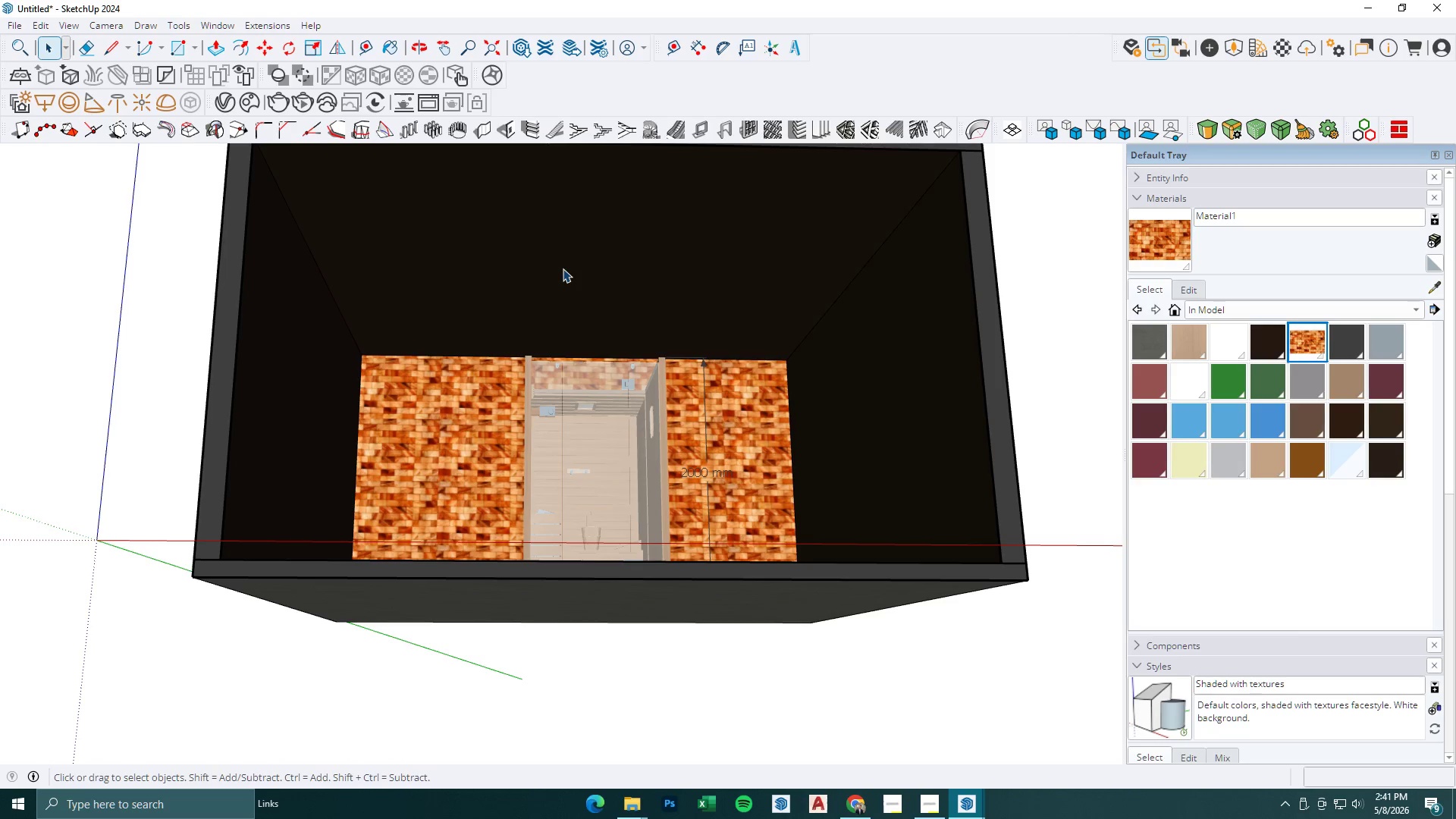 
scroll: coordinate [563, 271], scroll_direction: up, amount: 6.0
 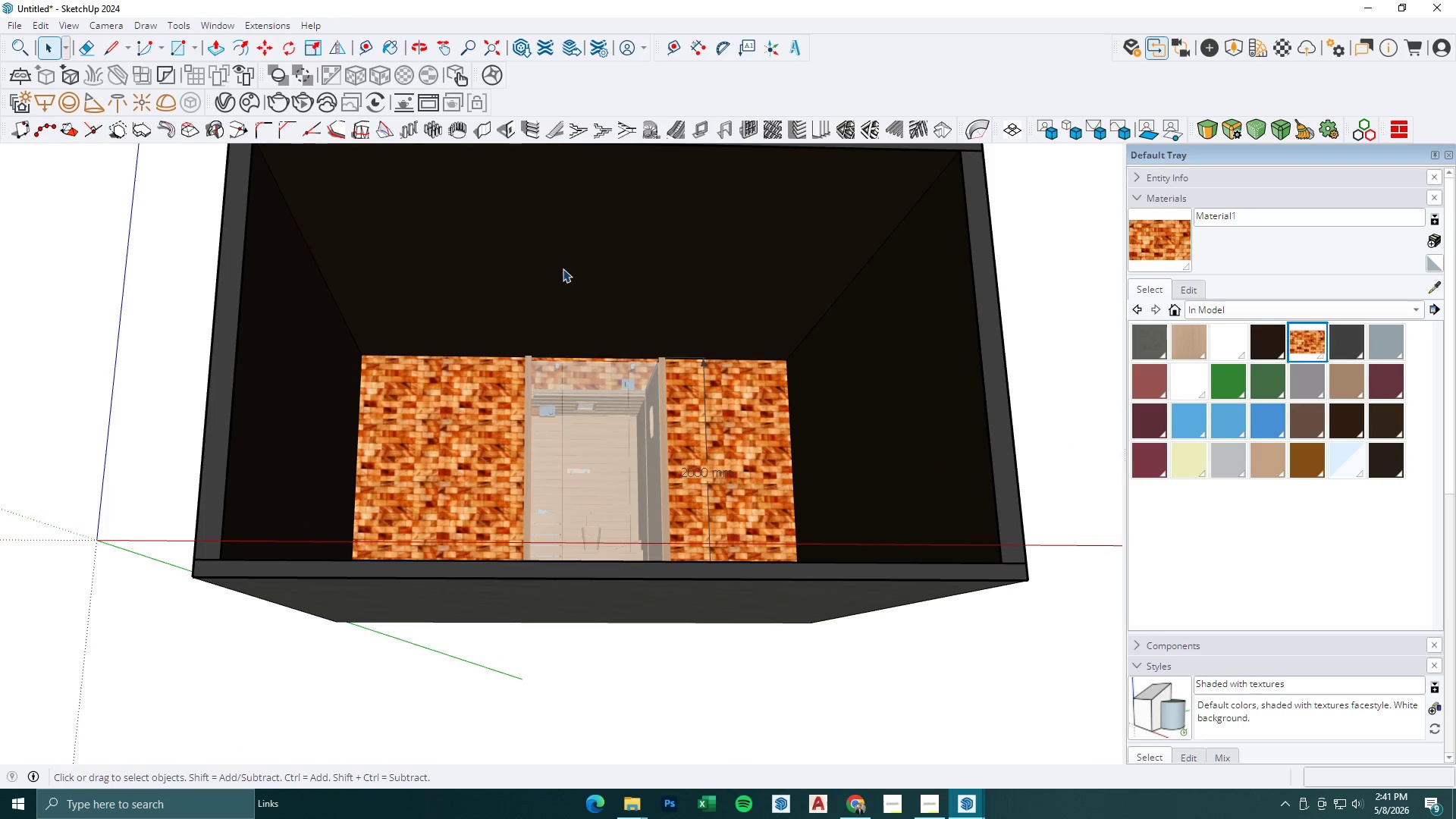 
wait(14.63)
 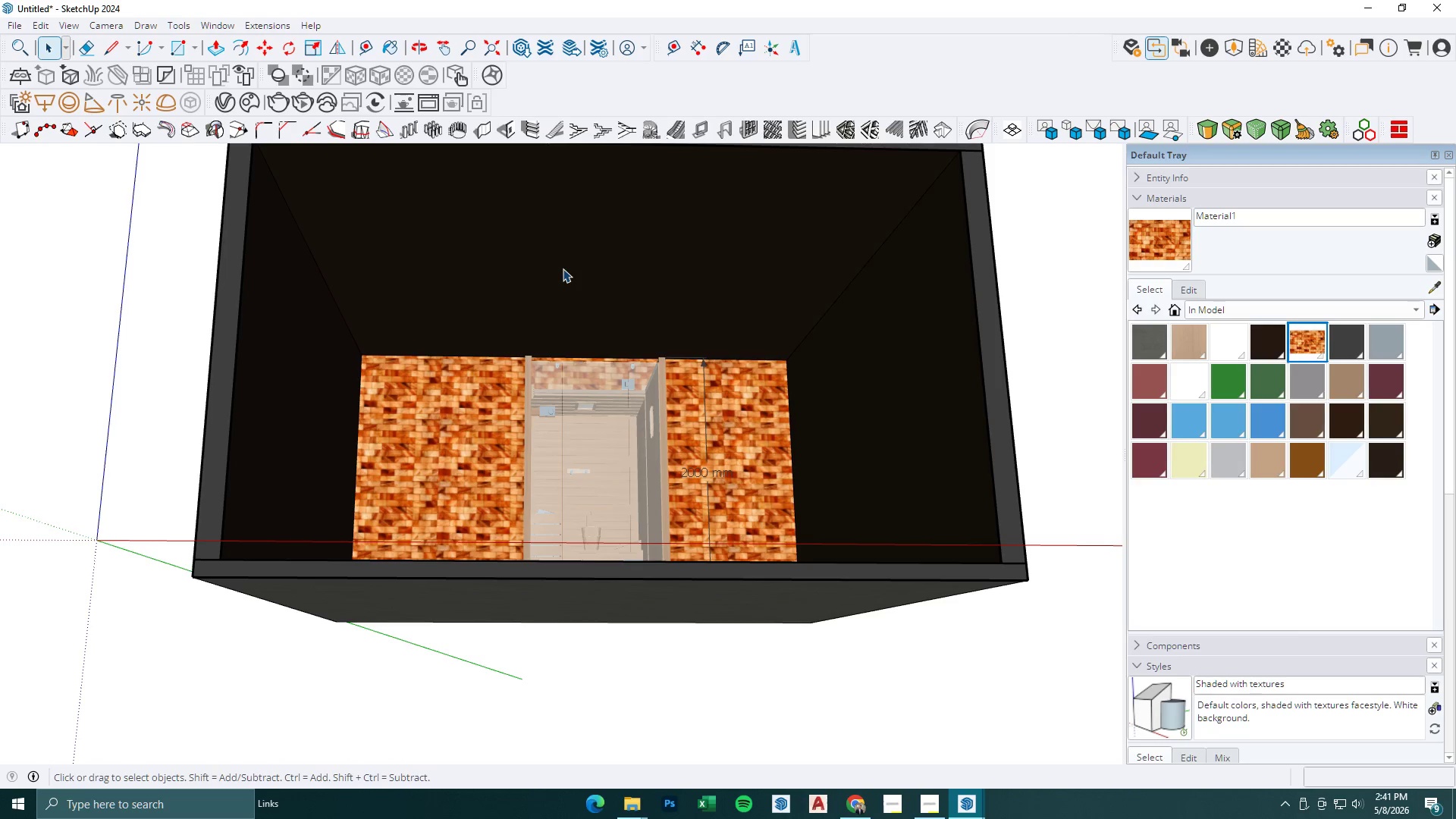 
left_click([1368, 1])
 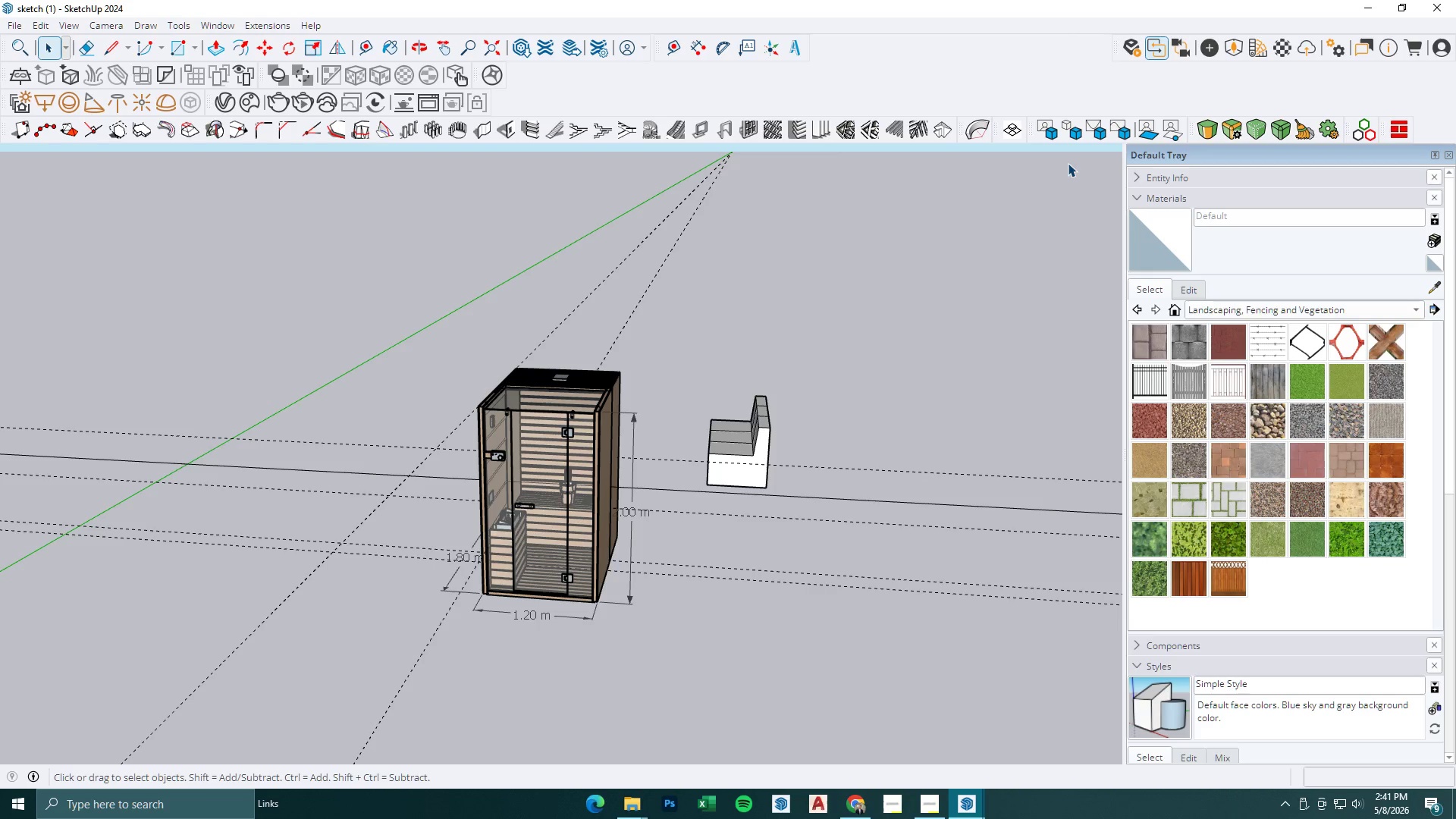 
left_click([36, 25])
 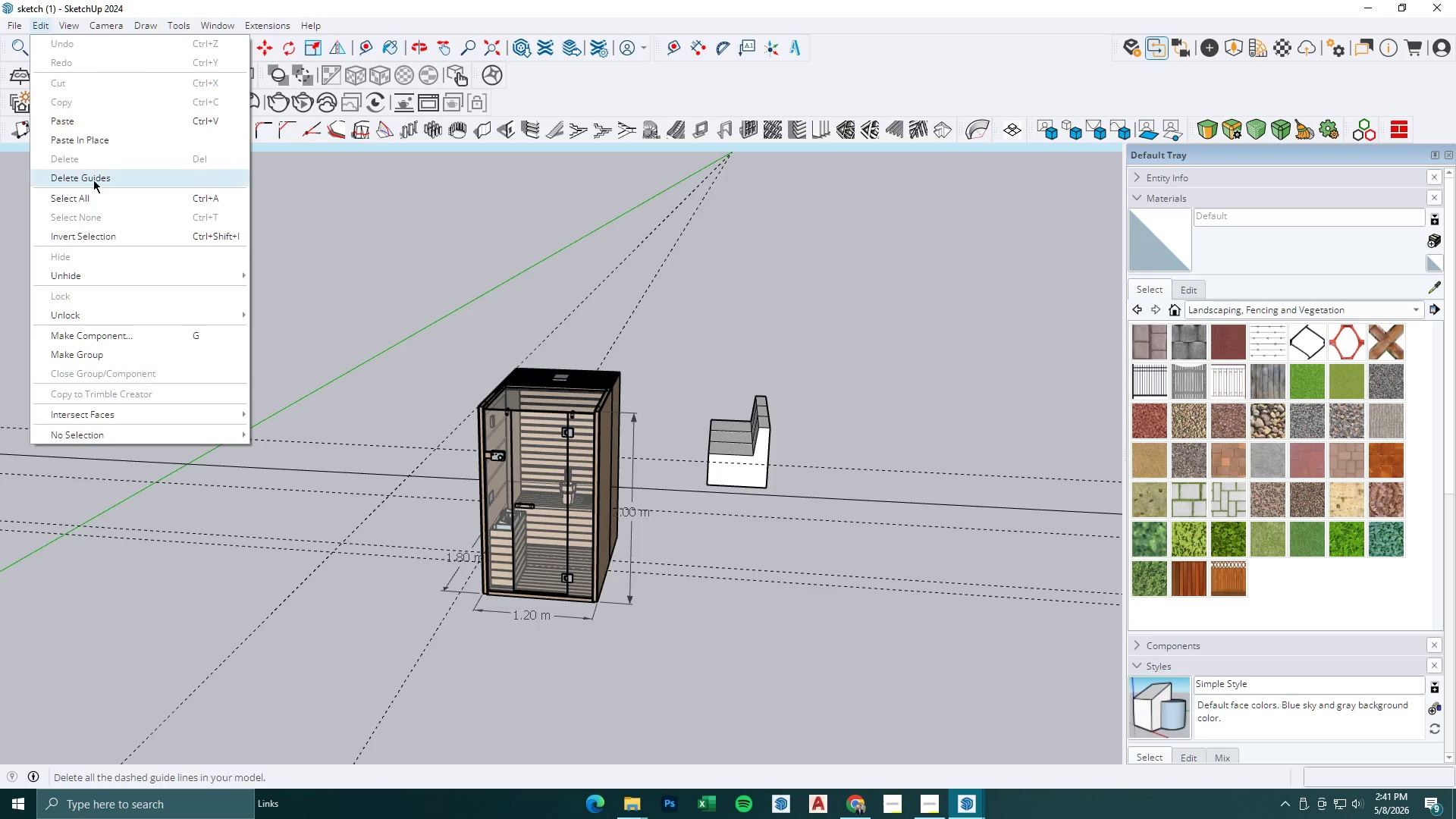 
left_click([94, 183])
 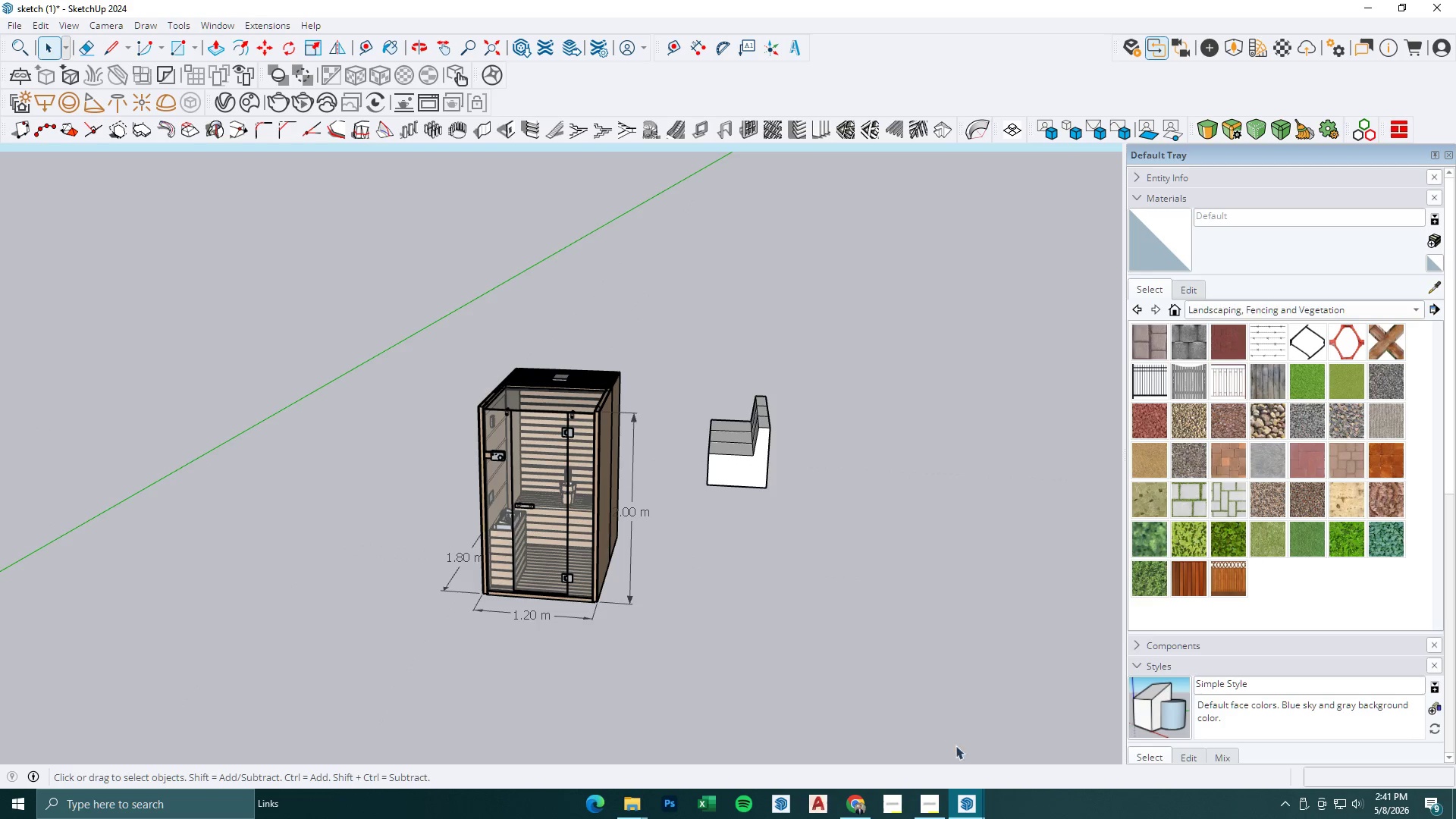 
left_click([940, 804])